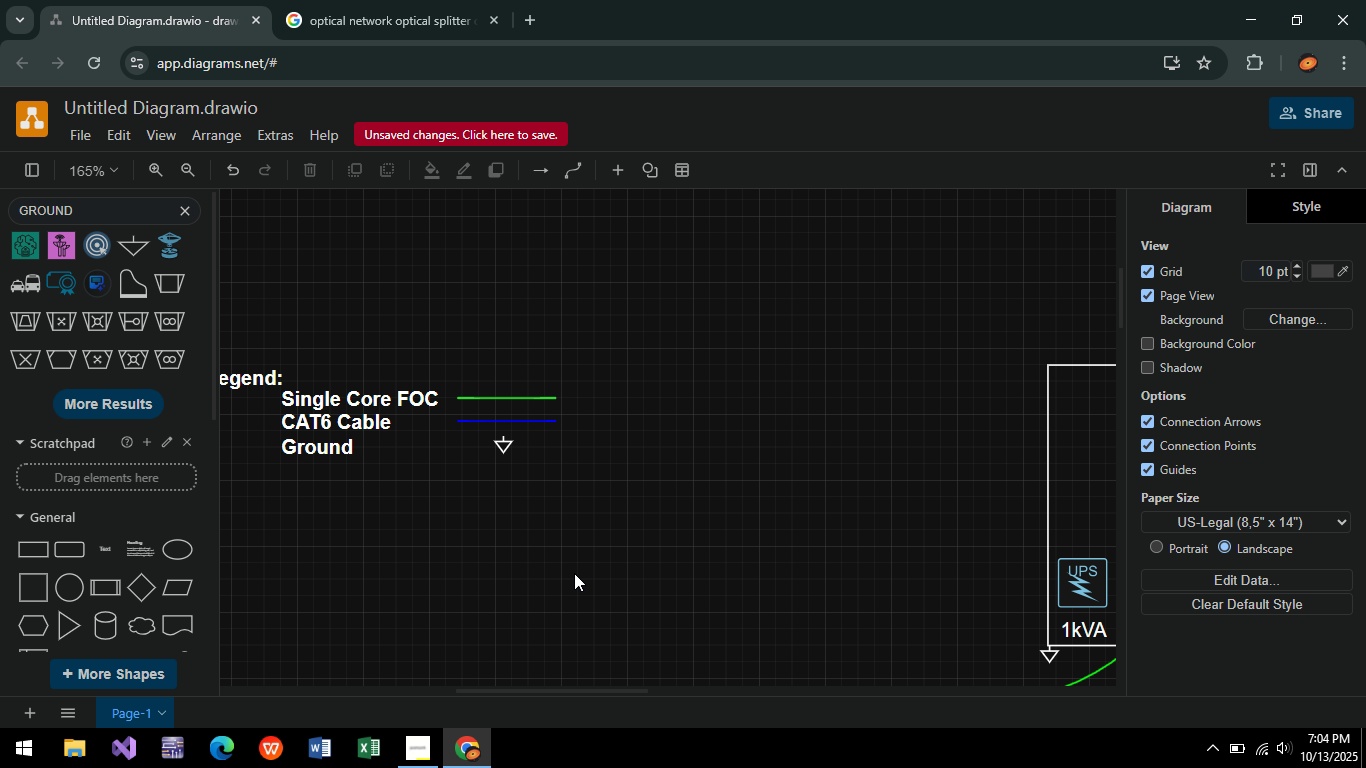 
hold_key(key=ControlLeft, duration=0.9)
scroll: coordinate [568, 573], scroll_direction: down, amount: 1.0
 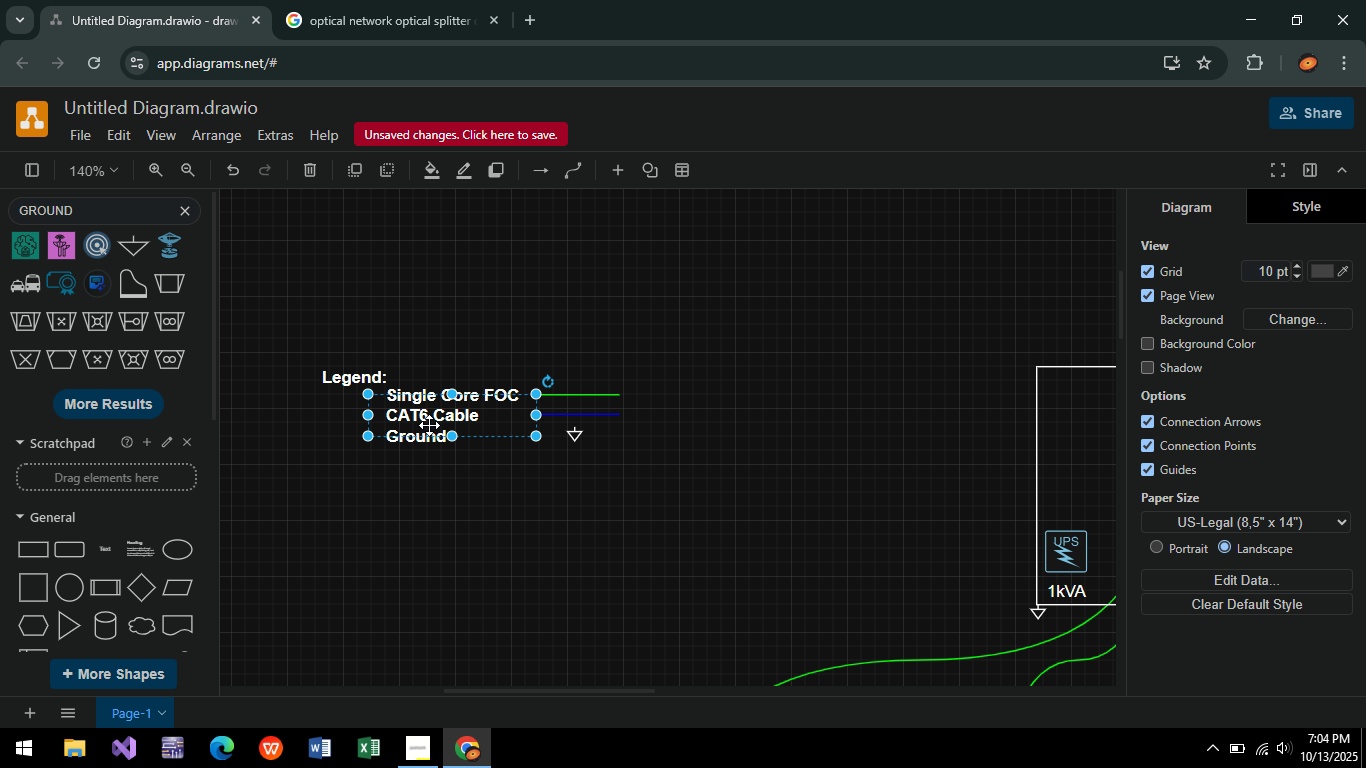 
double_click([831, 463])
 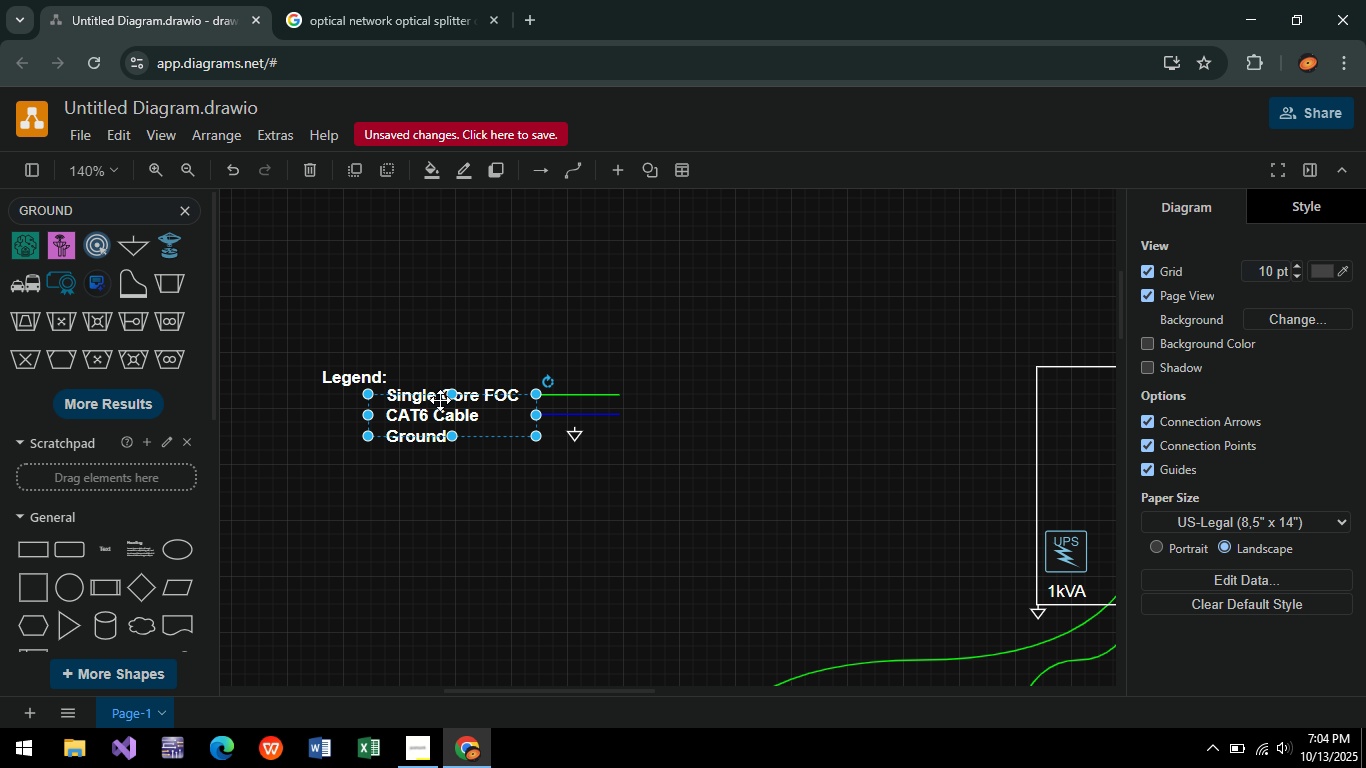 
left_click([440, 400])
 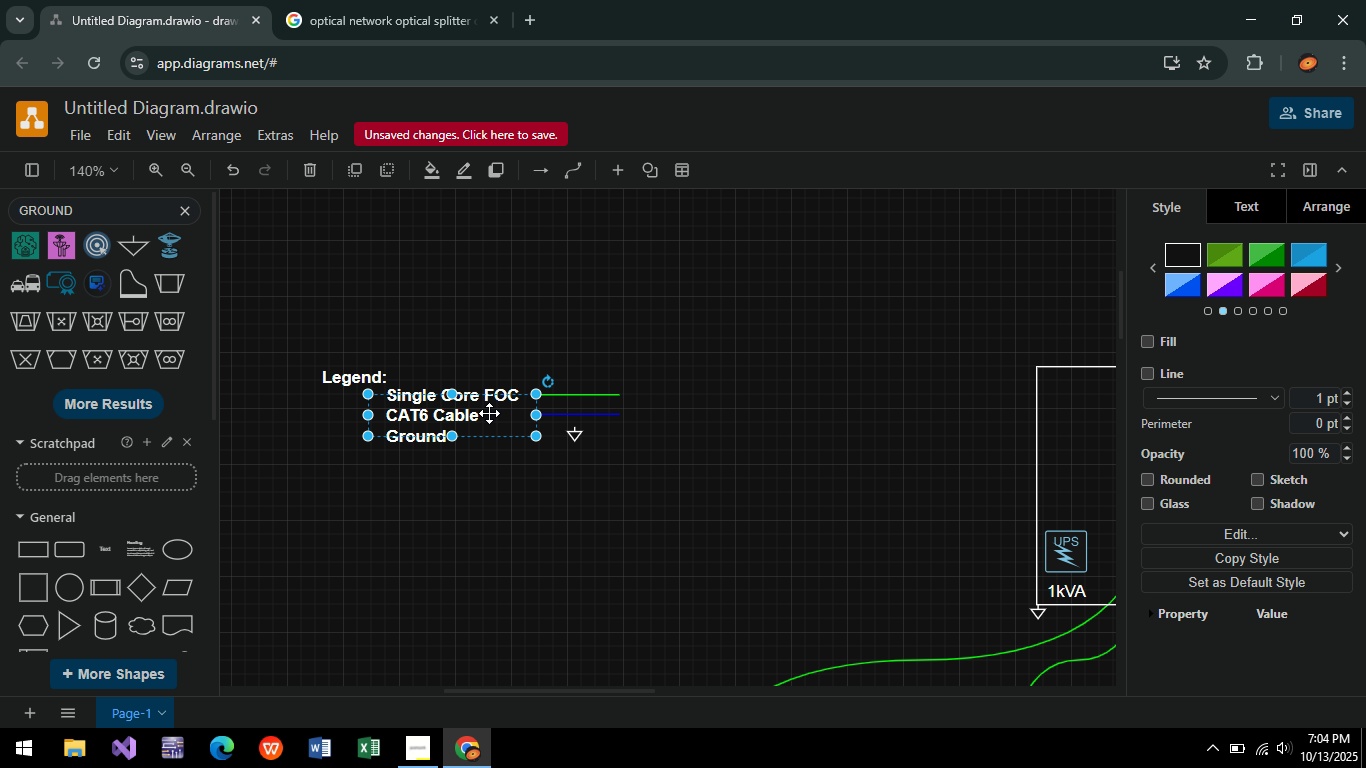 
left_click([489, 413])
 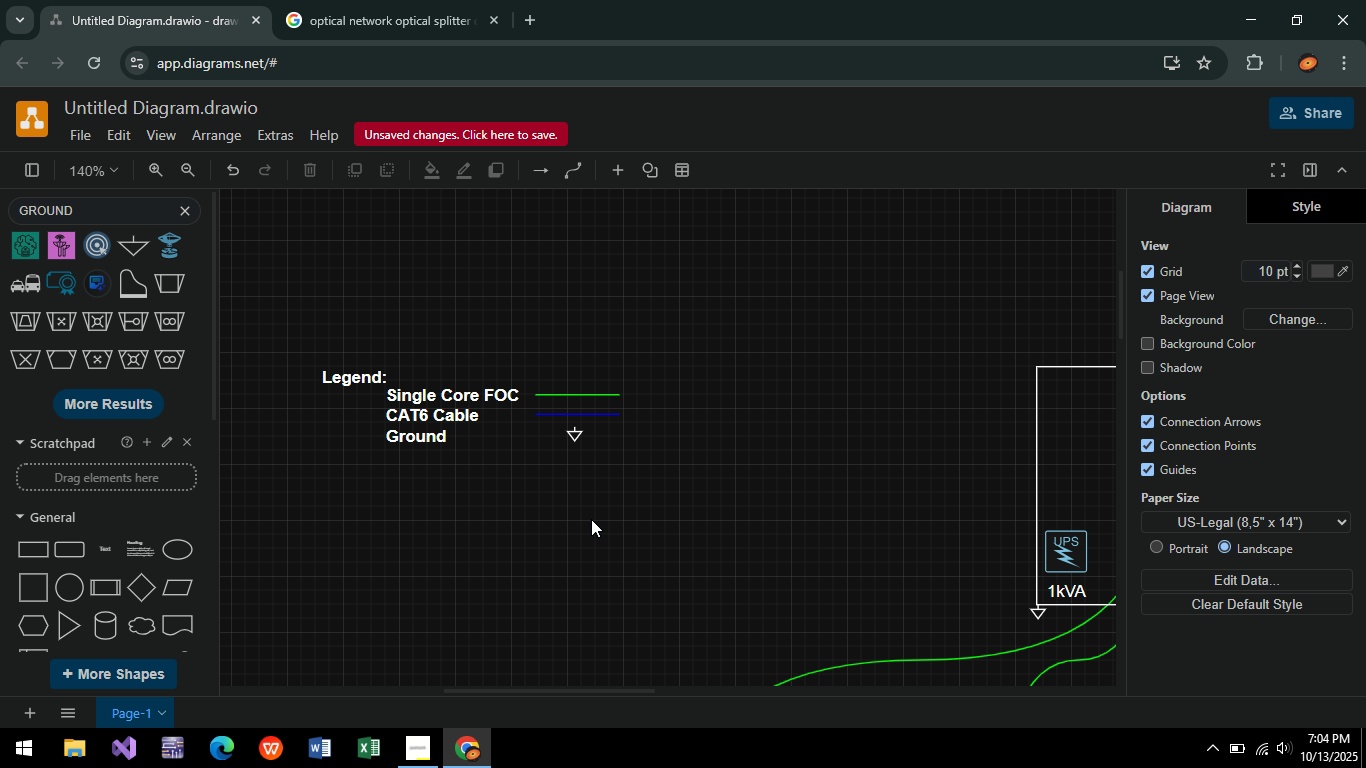 
double_click([591, 519])
 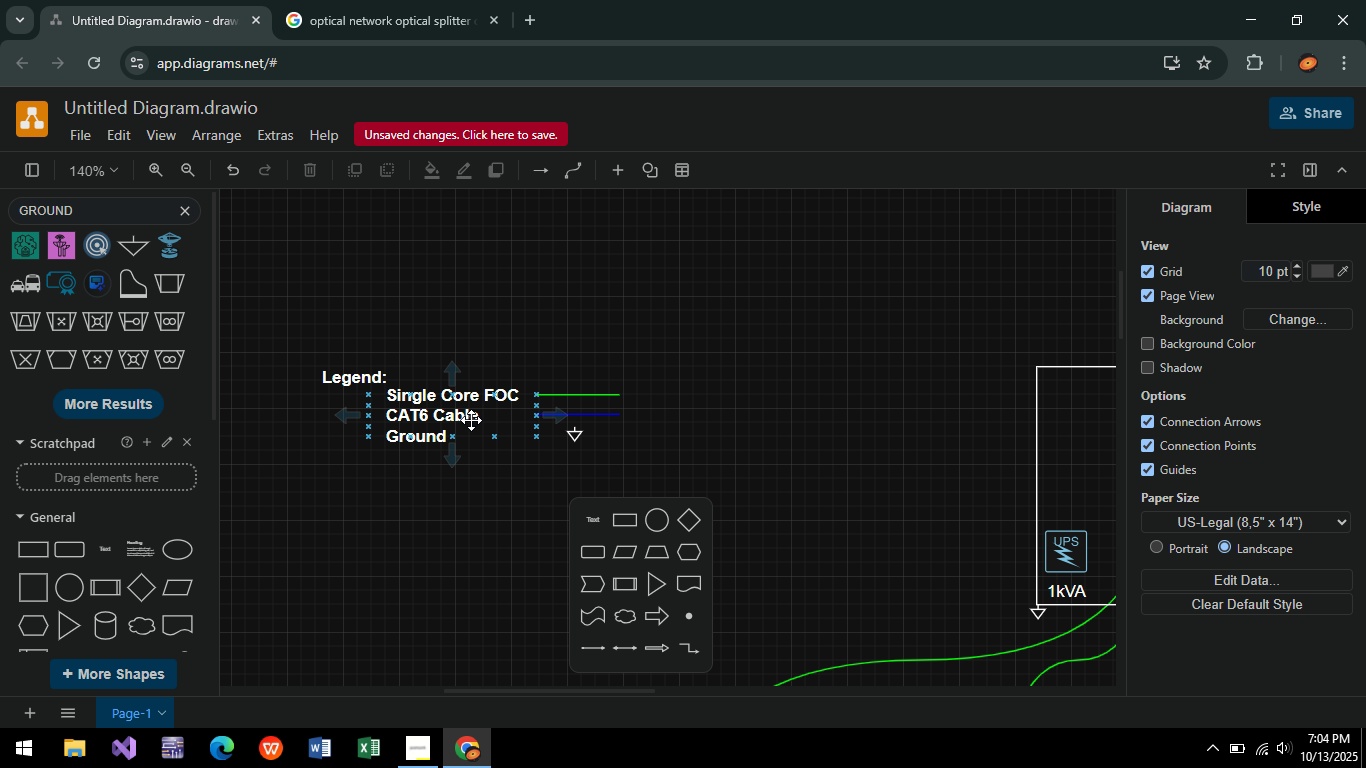 
left_click([471, 420])
 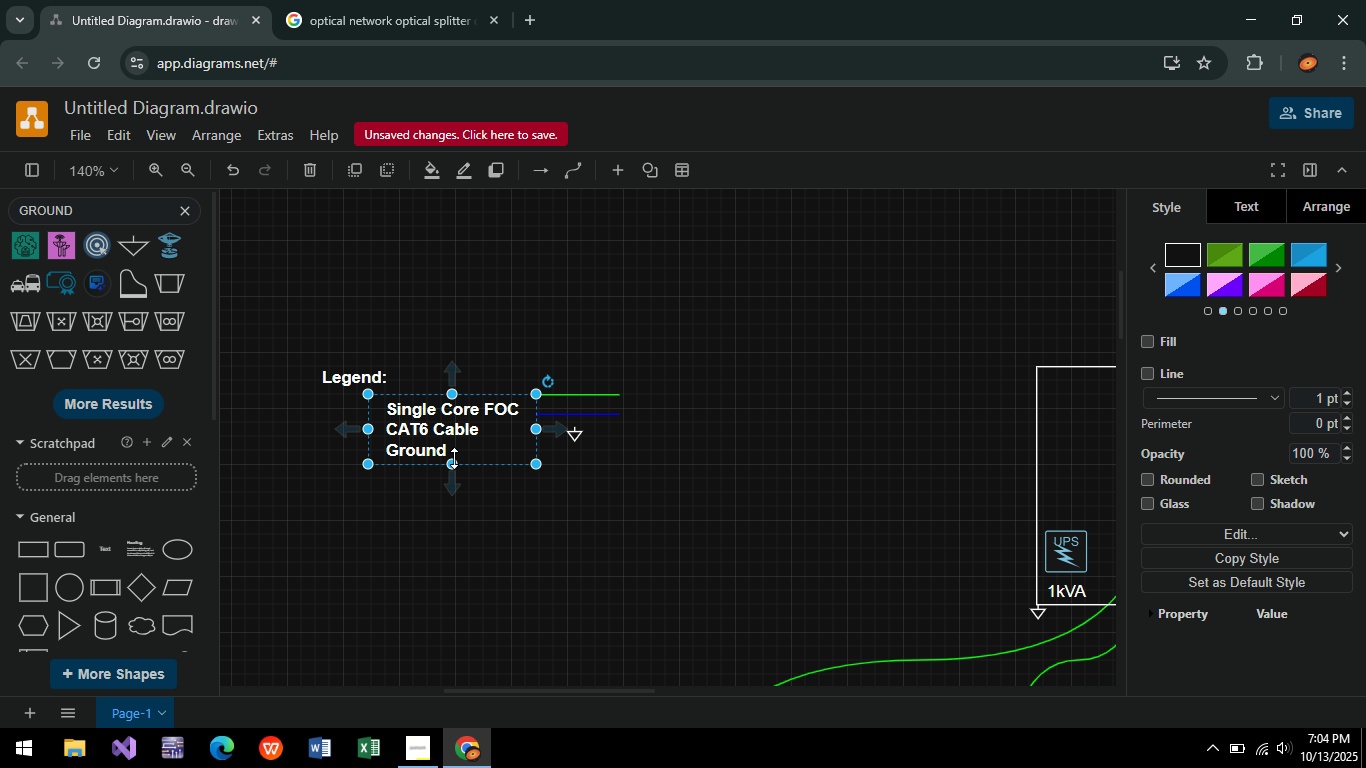 
left_click([460, 433])
 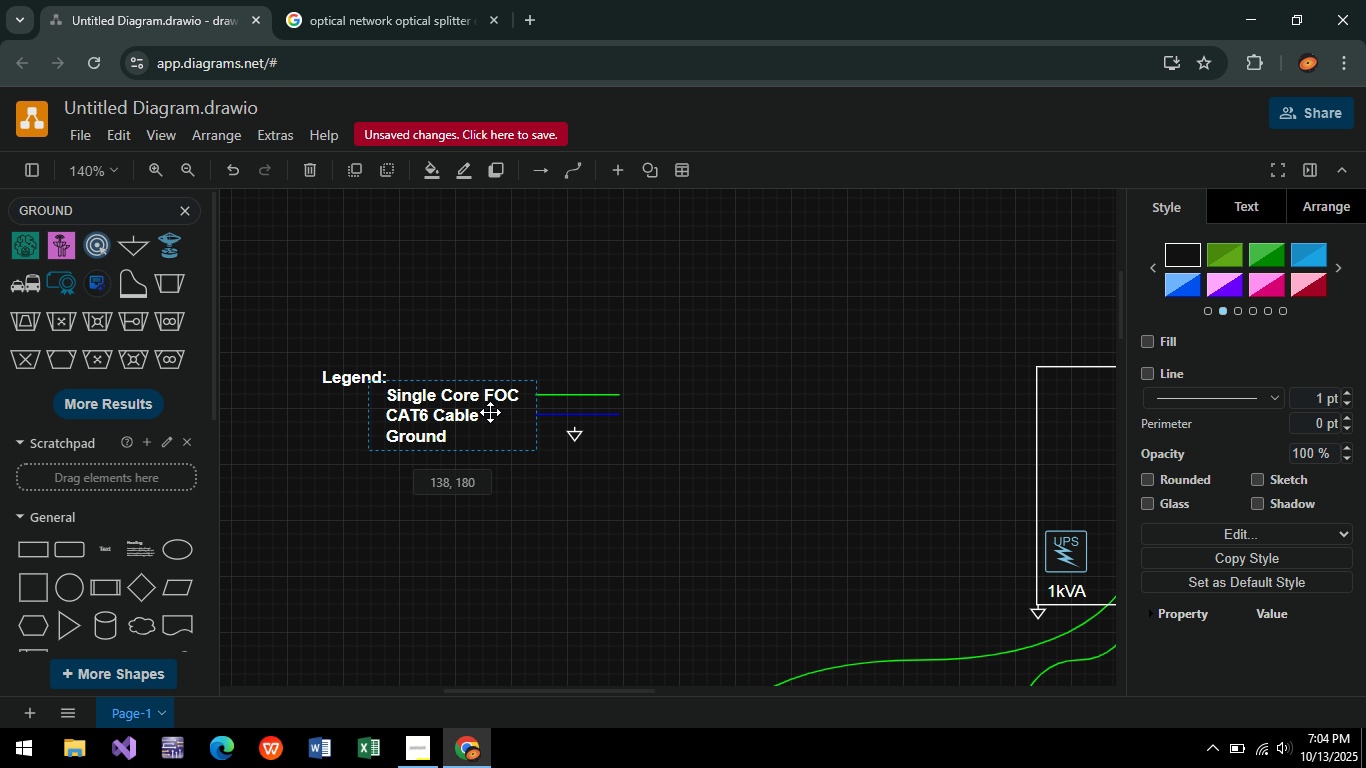 
left_click([776, 426])
 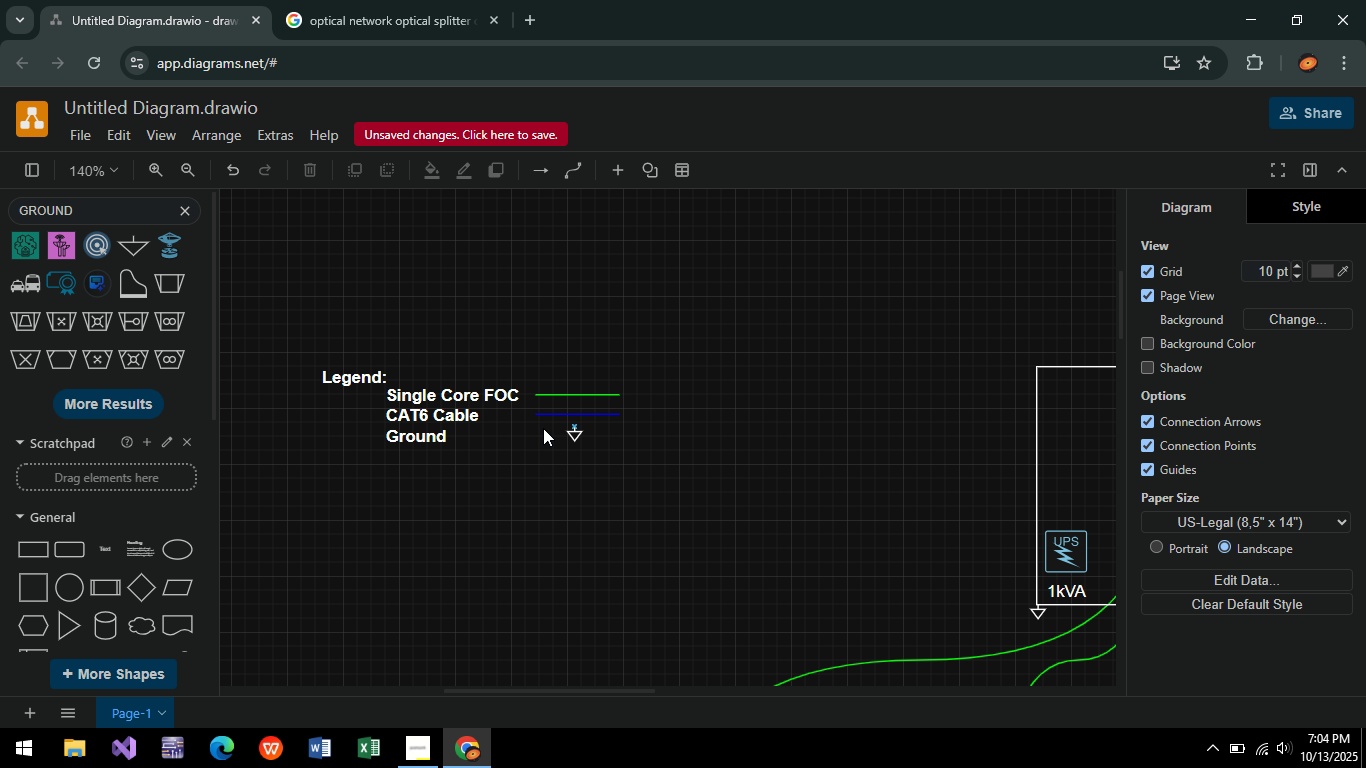 
left_click([463, 401])
 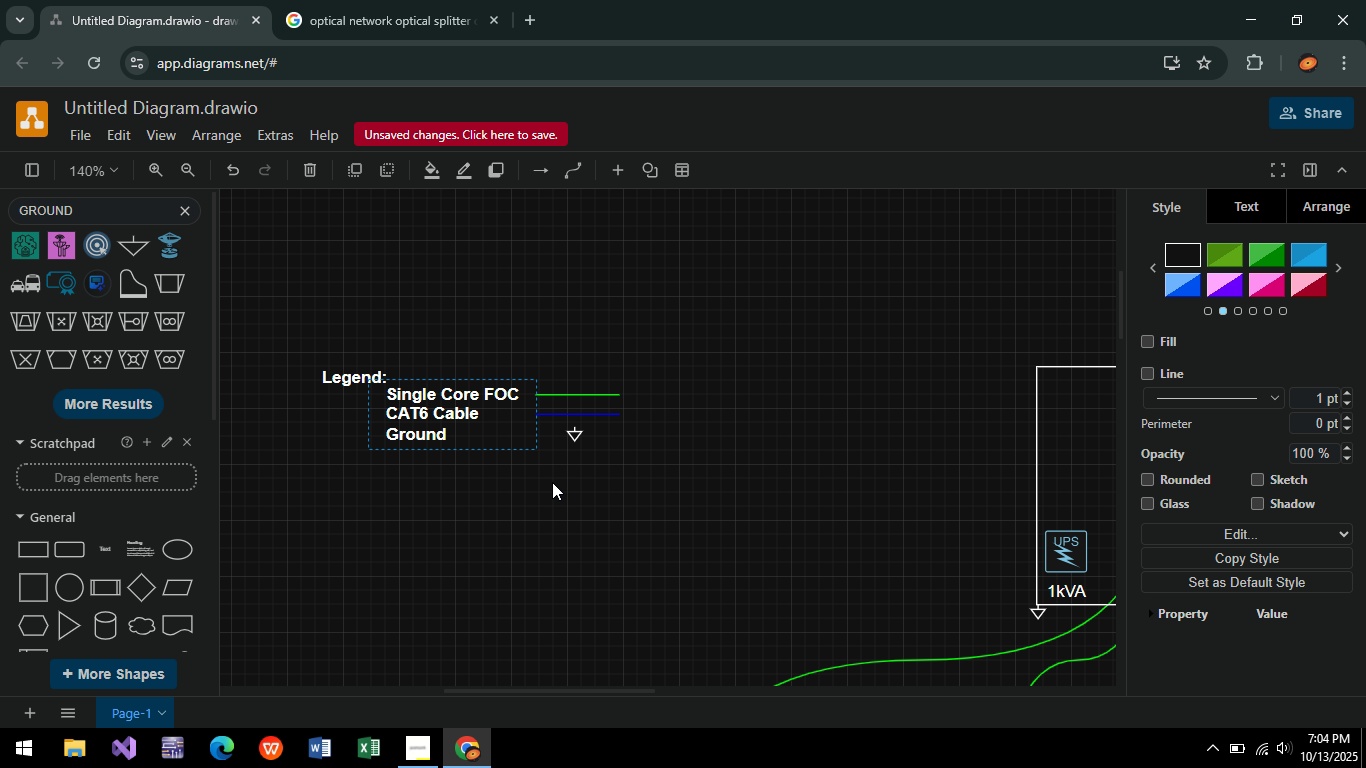 
key(ArrowUp)
 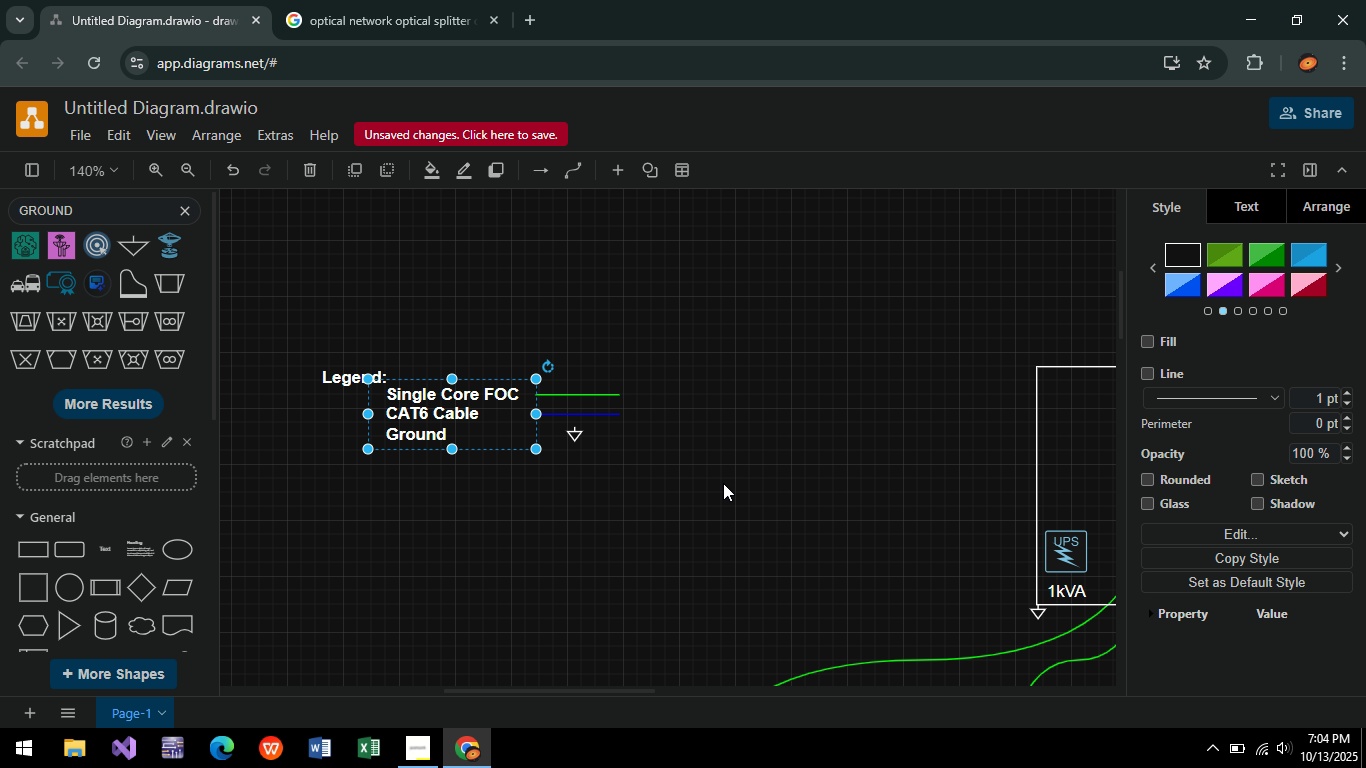 
left_click([820, 490])
 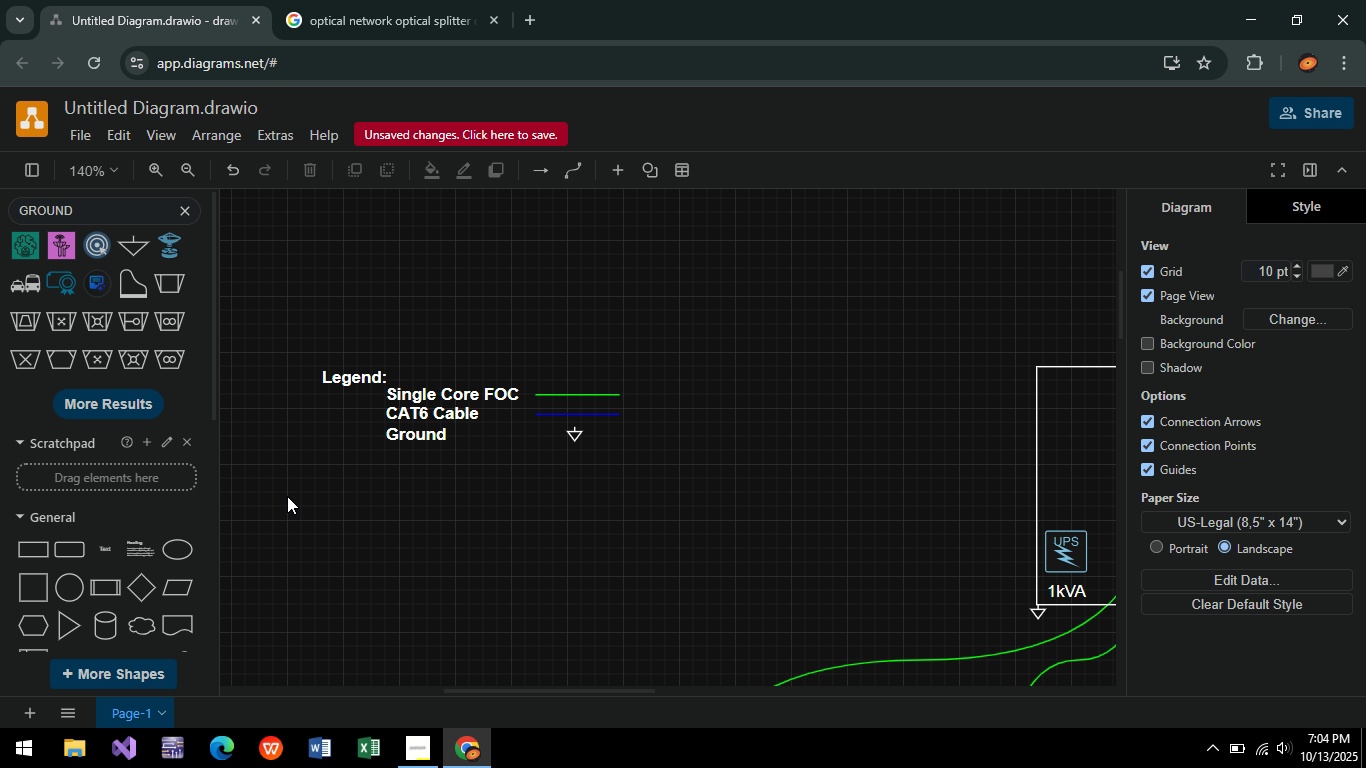 
wait(8.78)
 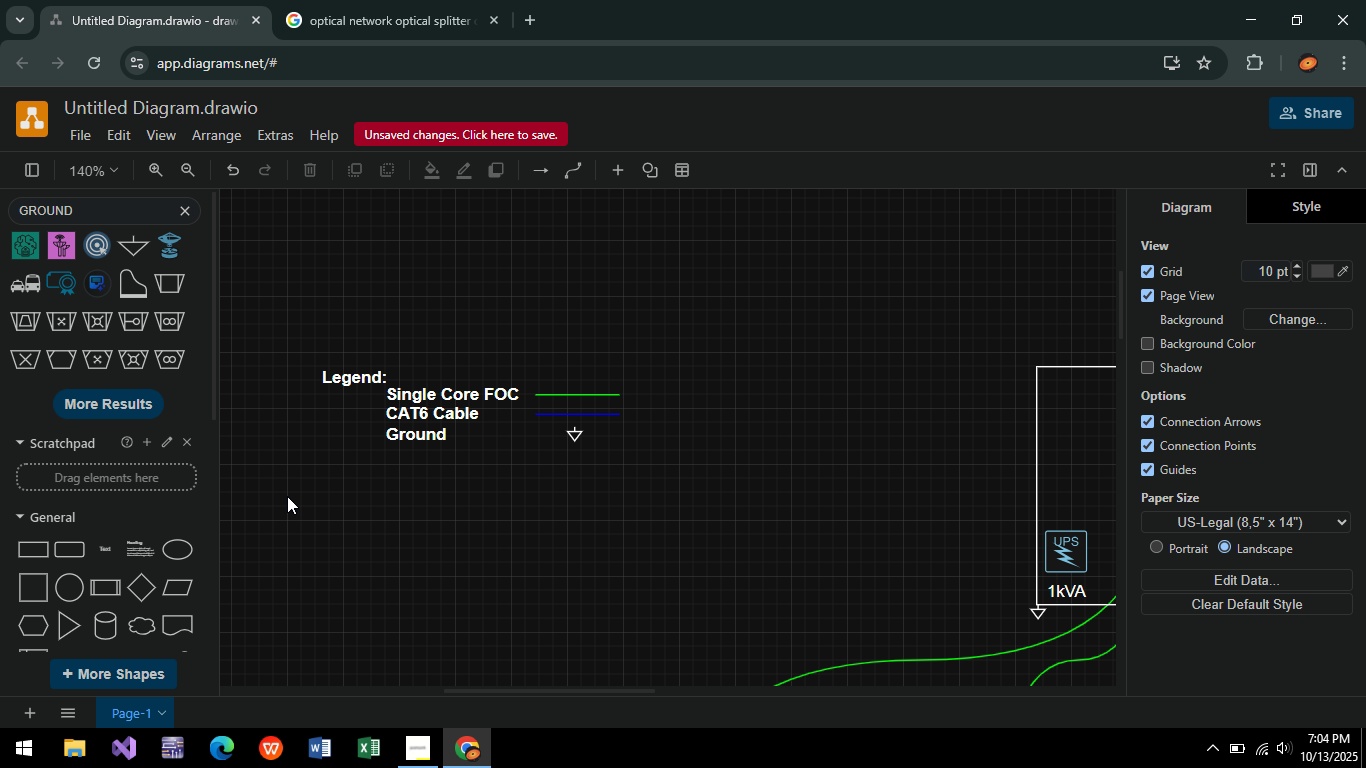 
key(Tab)
 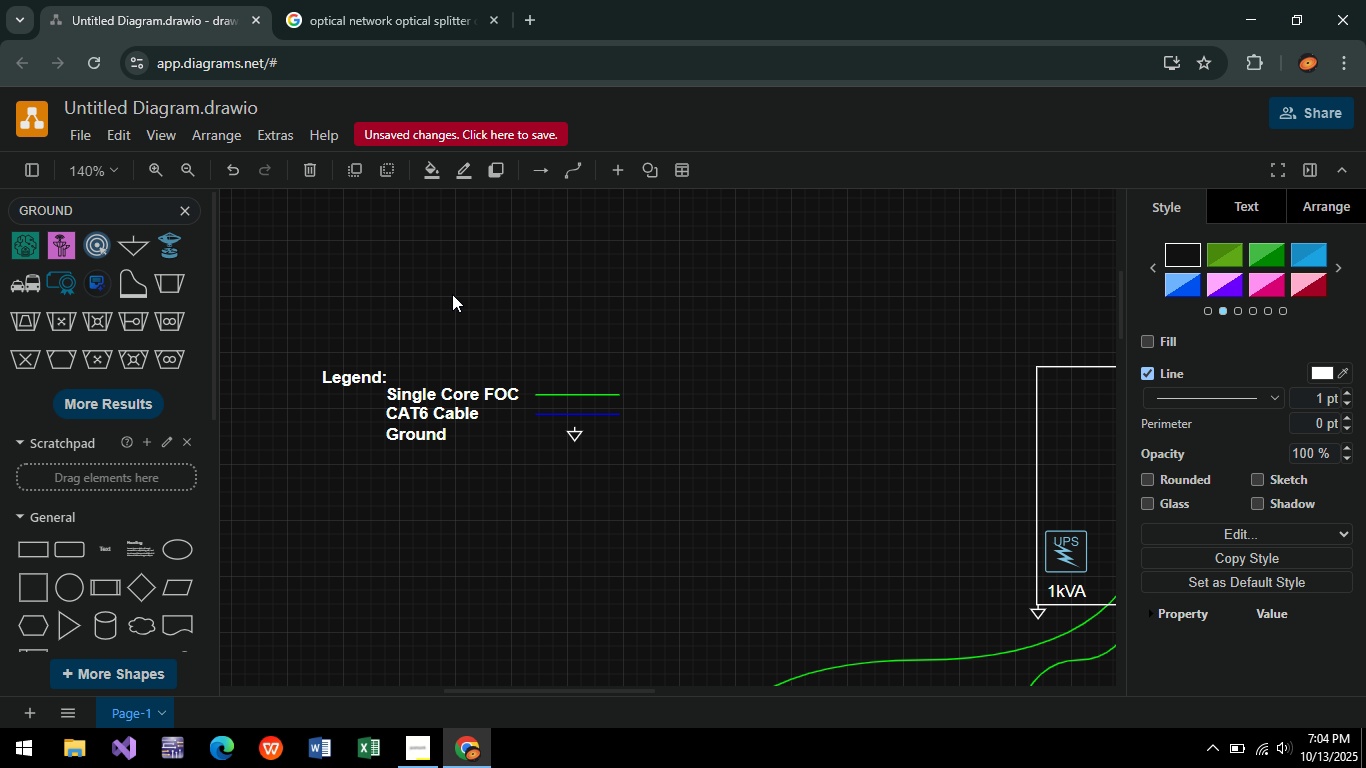 
key(Alt+AltLeft)
 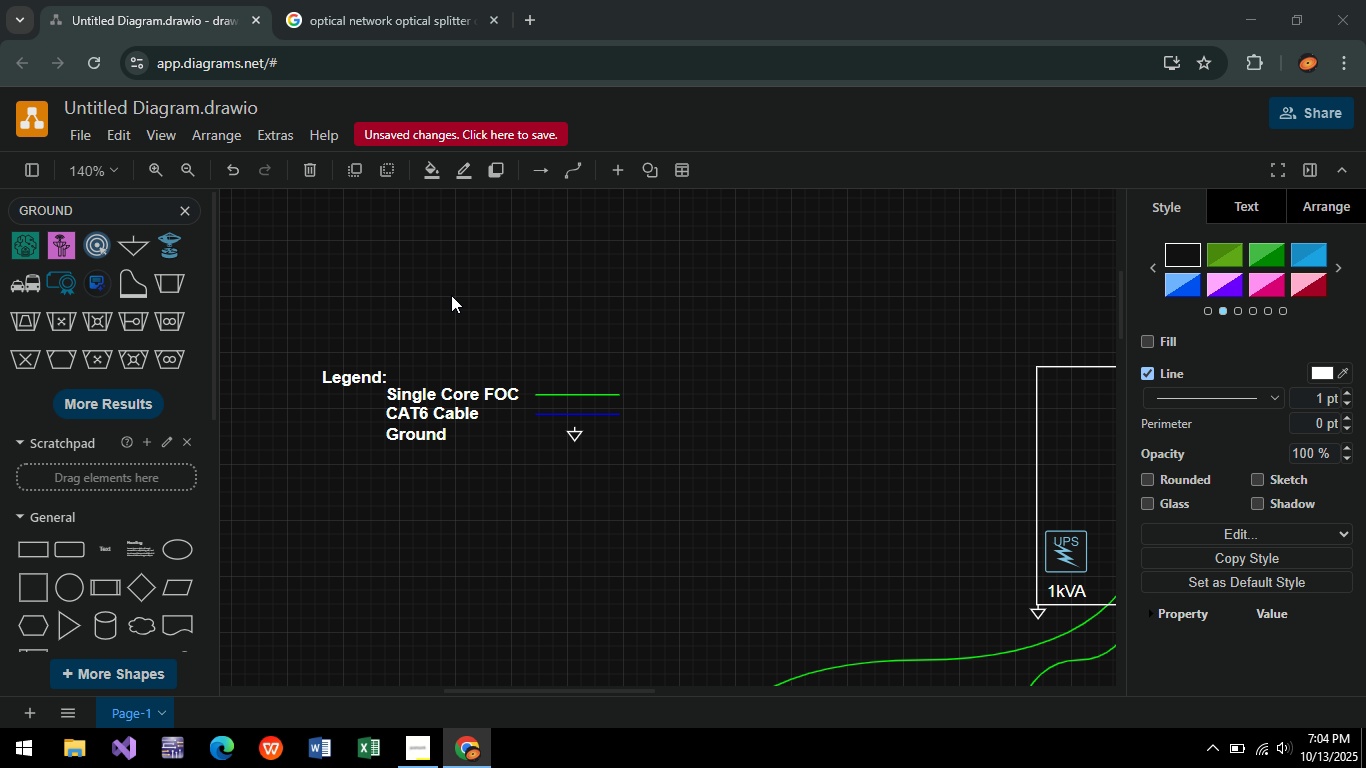 
key(Alt+AltLeft)
 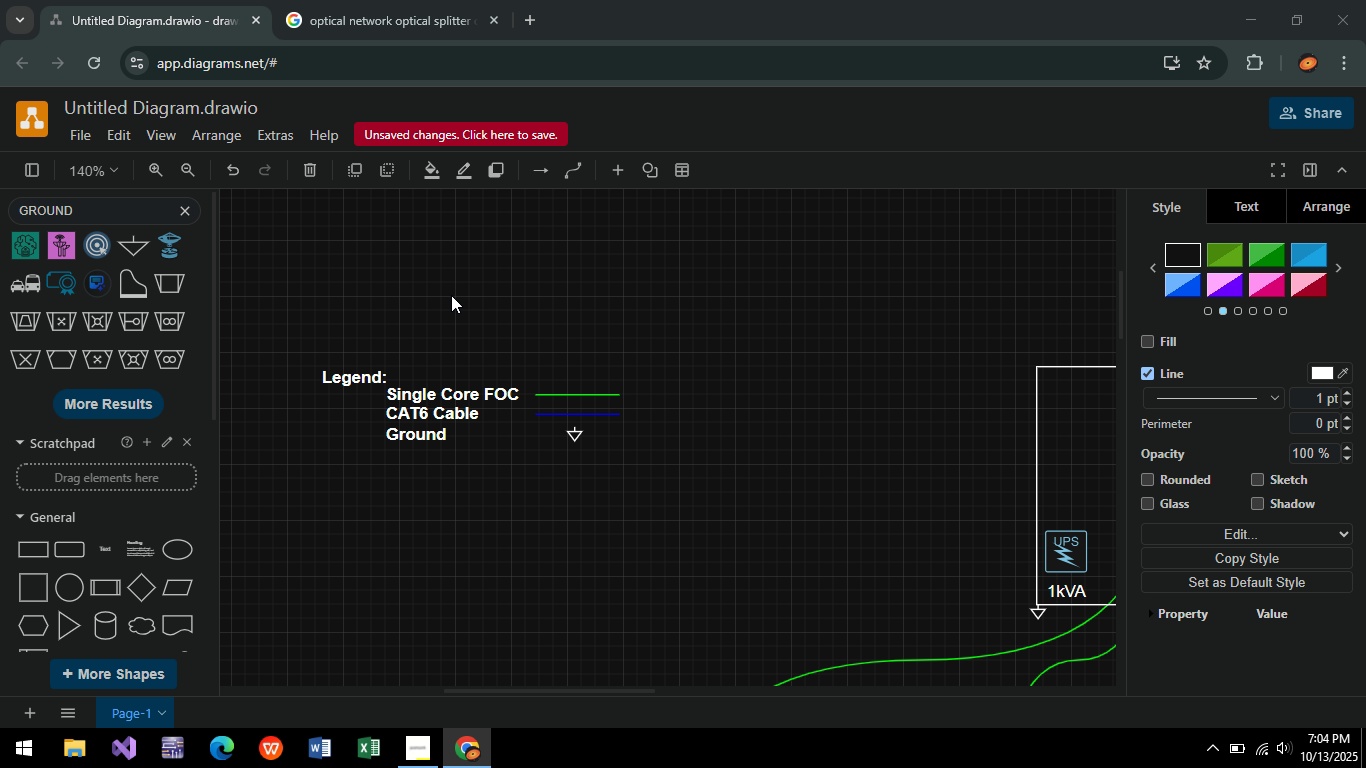 
key(Alt+Tab)